 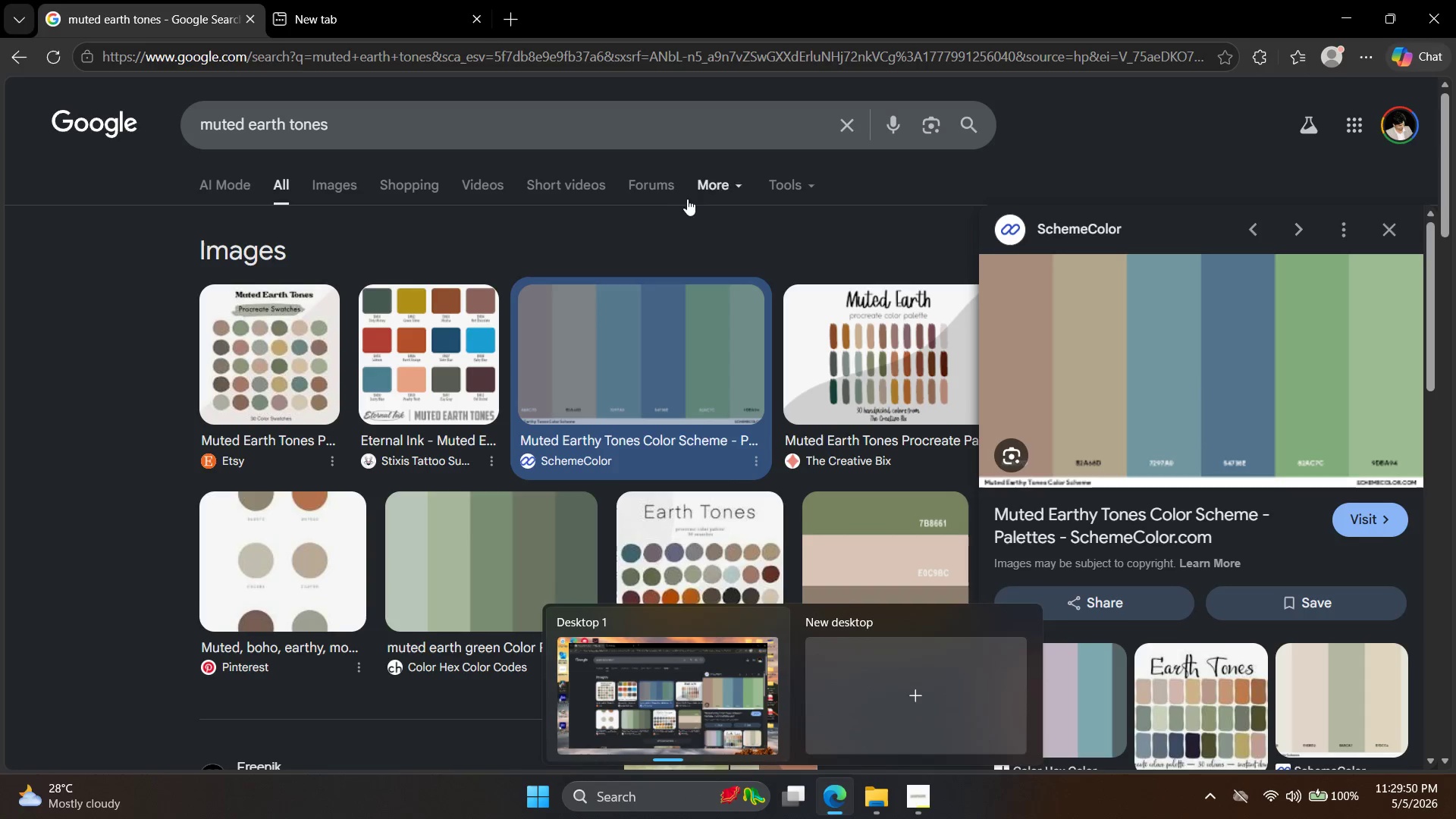 
left_click([330, 0])
 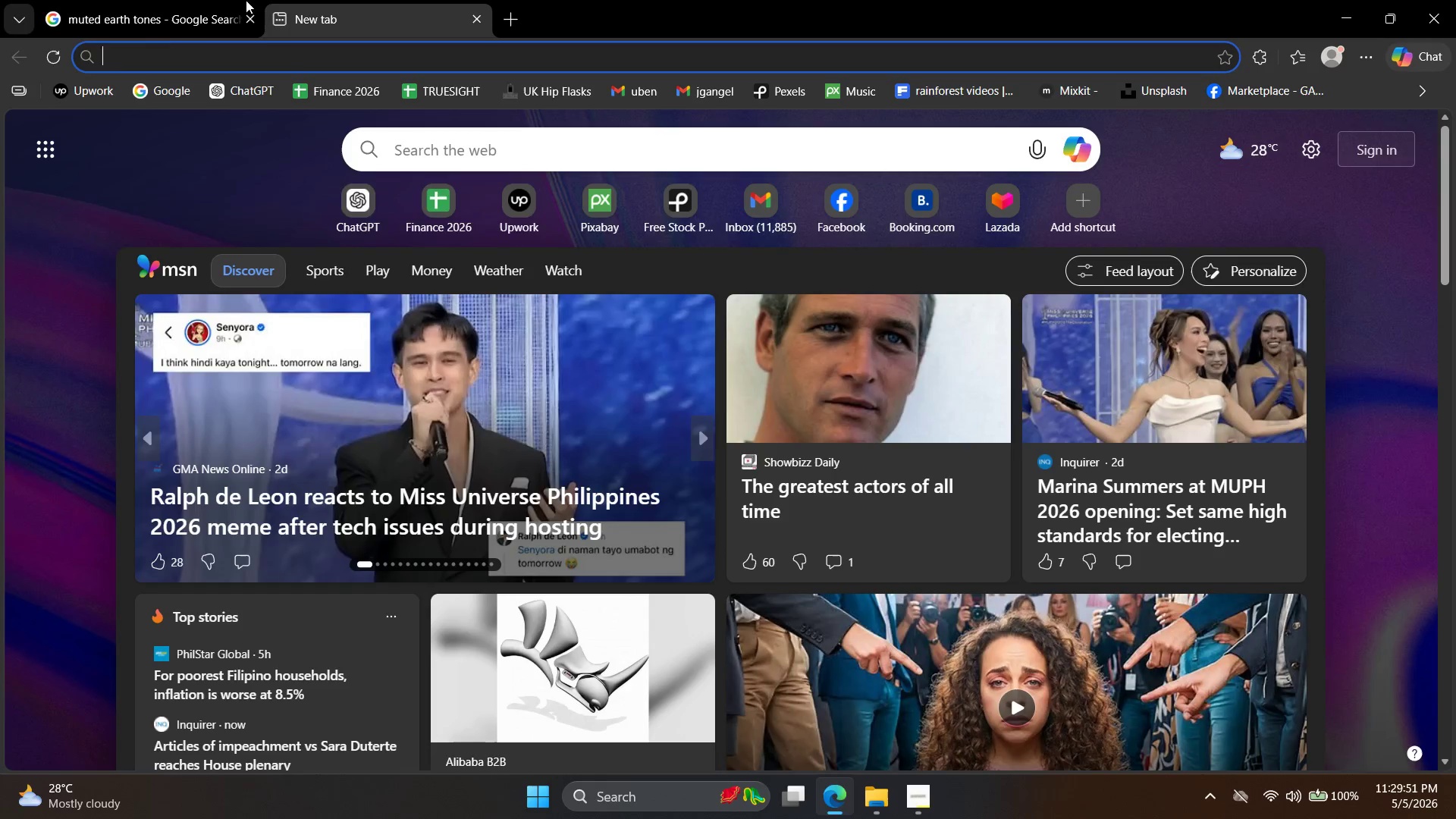 
left_click([173, 0])
 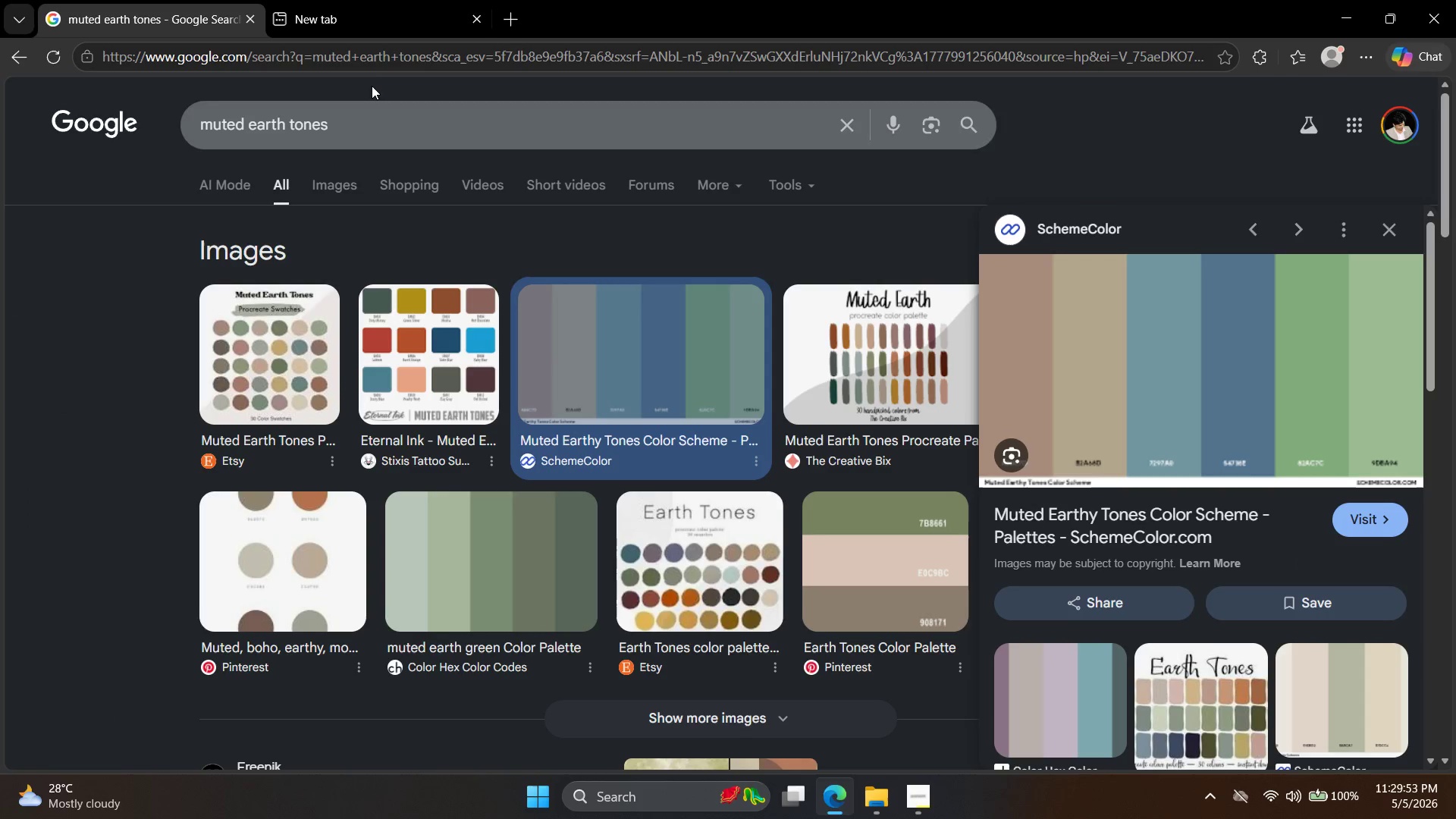 
left_click([359, 0])
 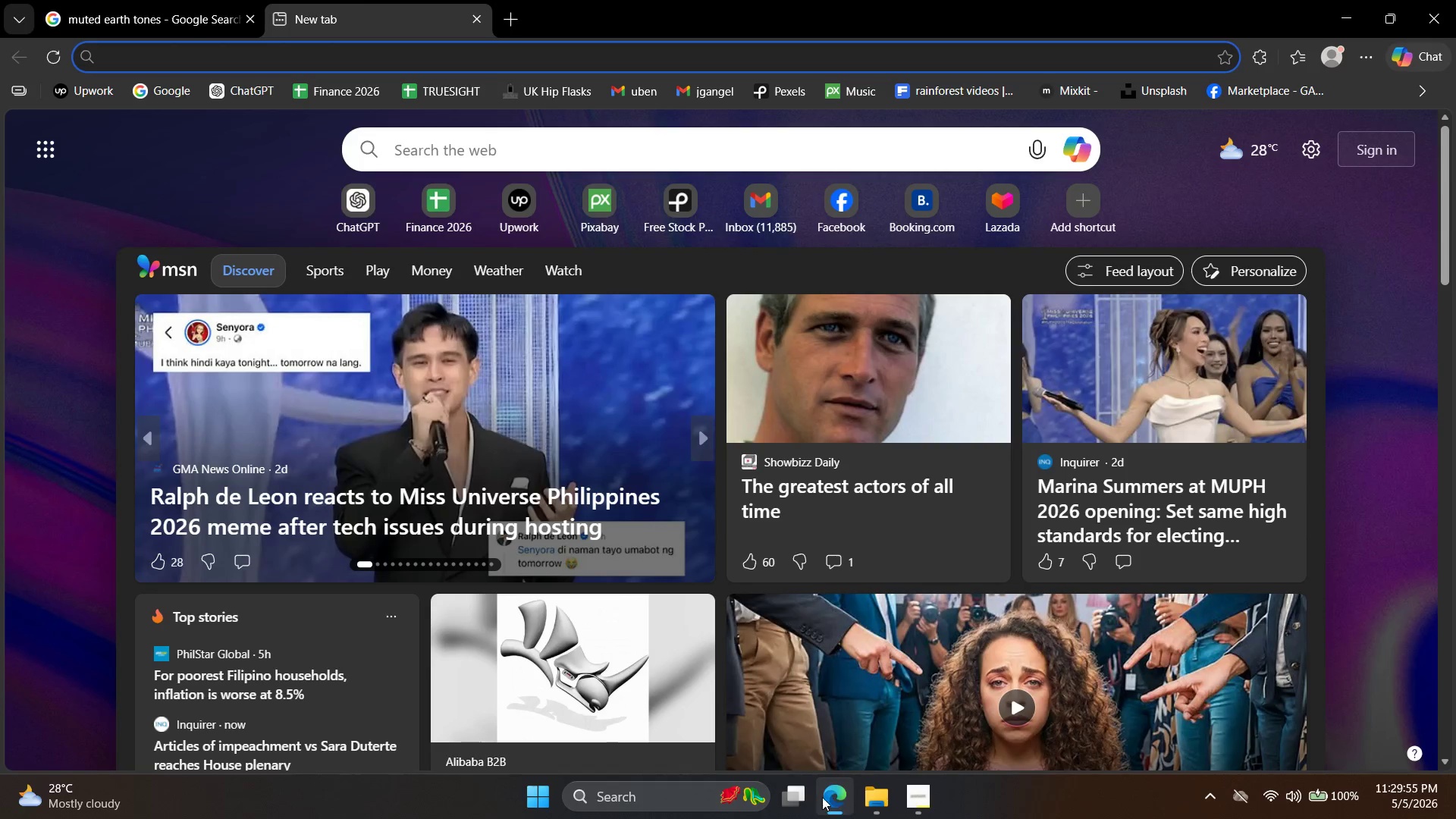 
double_click([829, 795])
 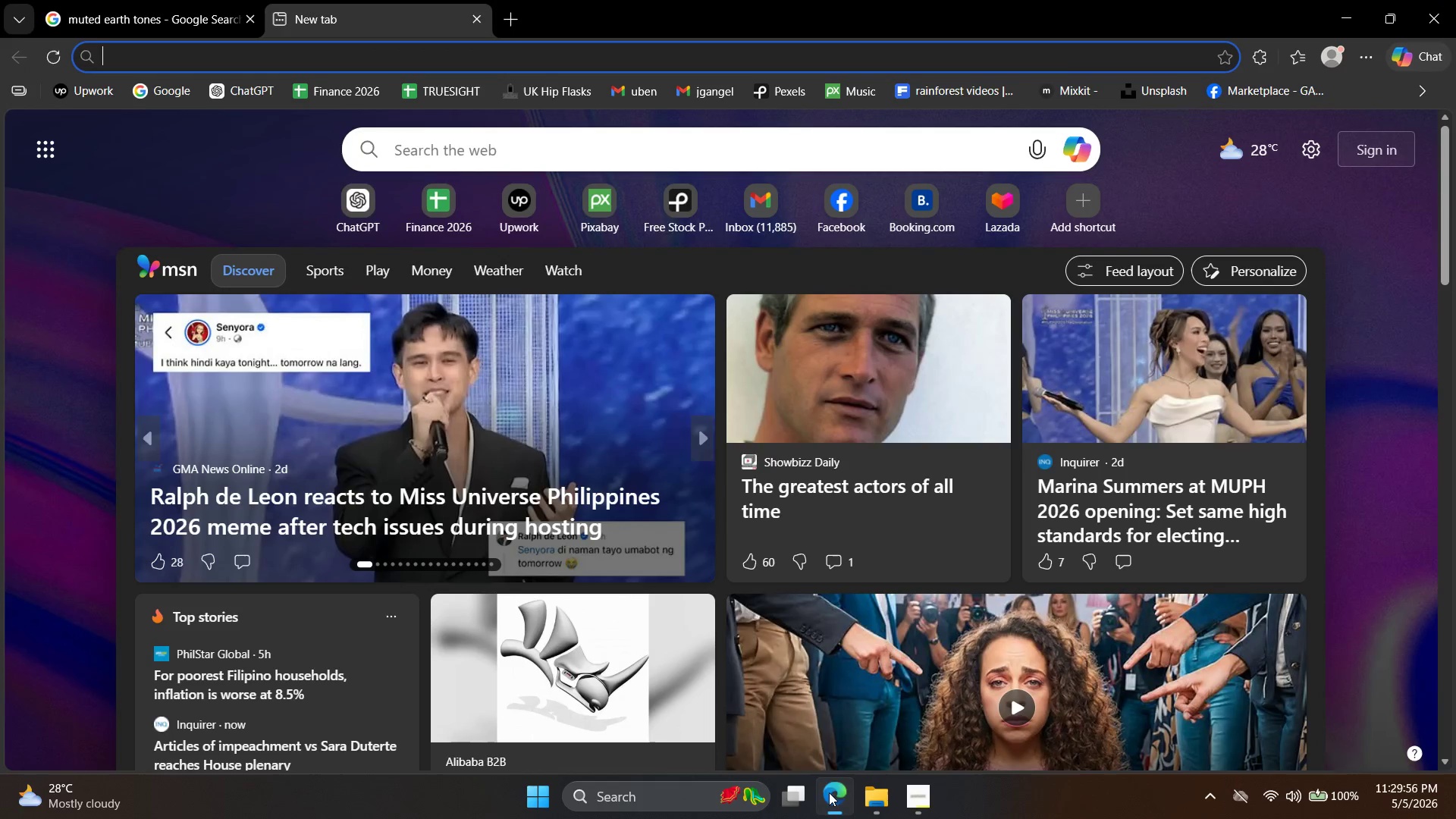 
triple_click([827, 789])